 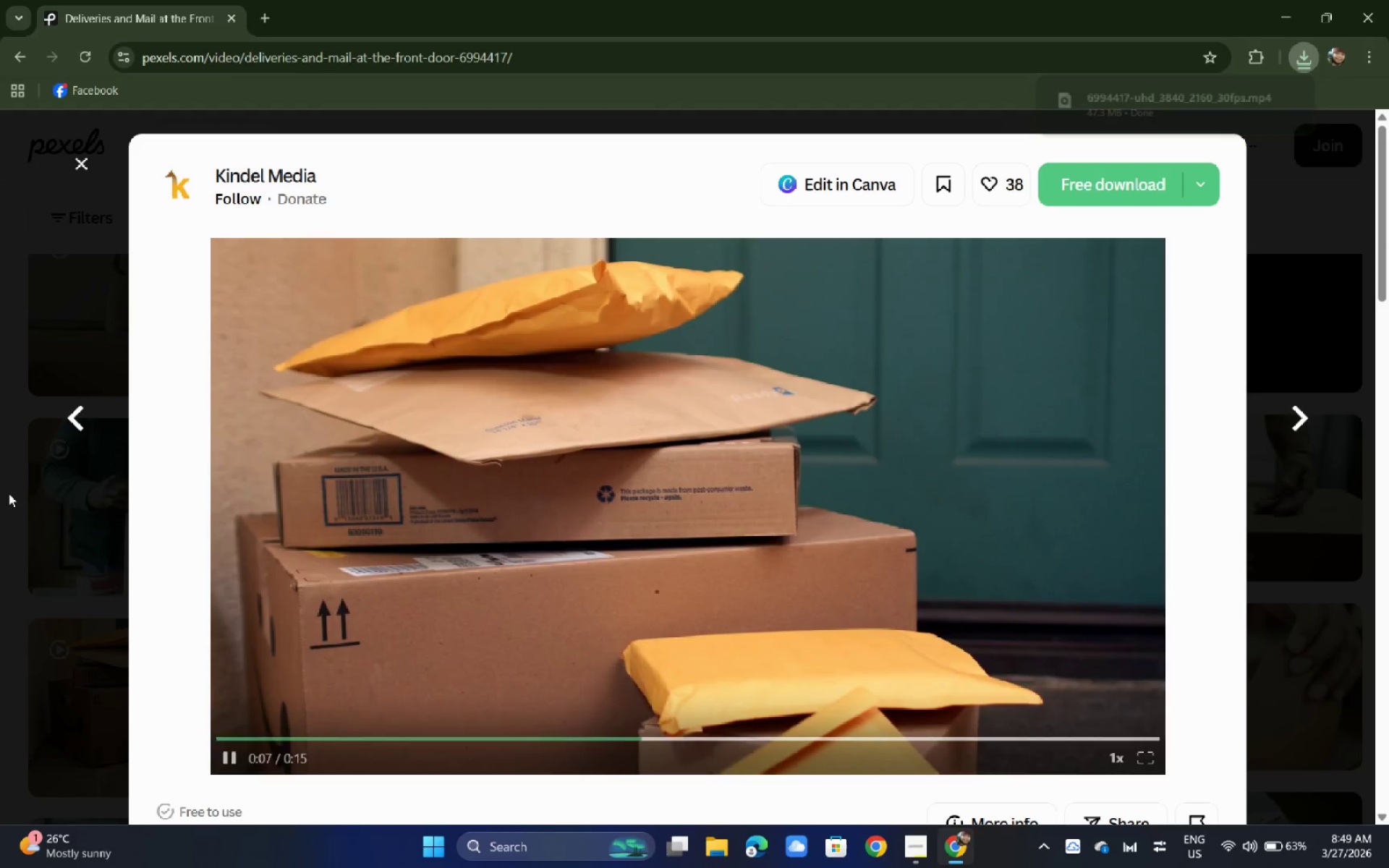 
middle_click([10, 481])
 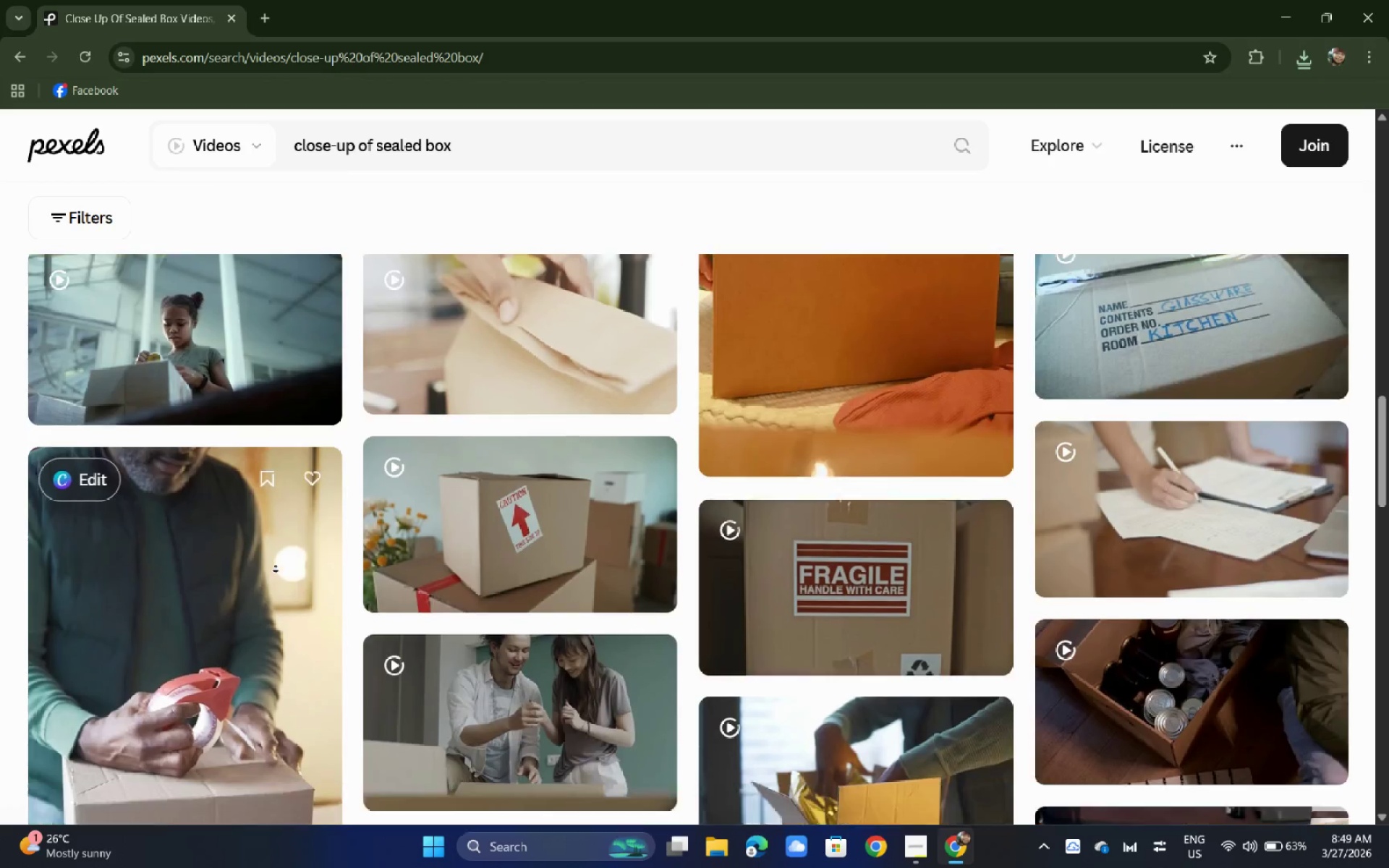 
wait(5.67)
 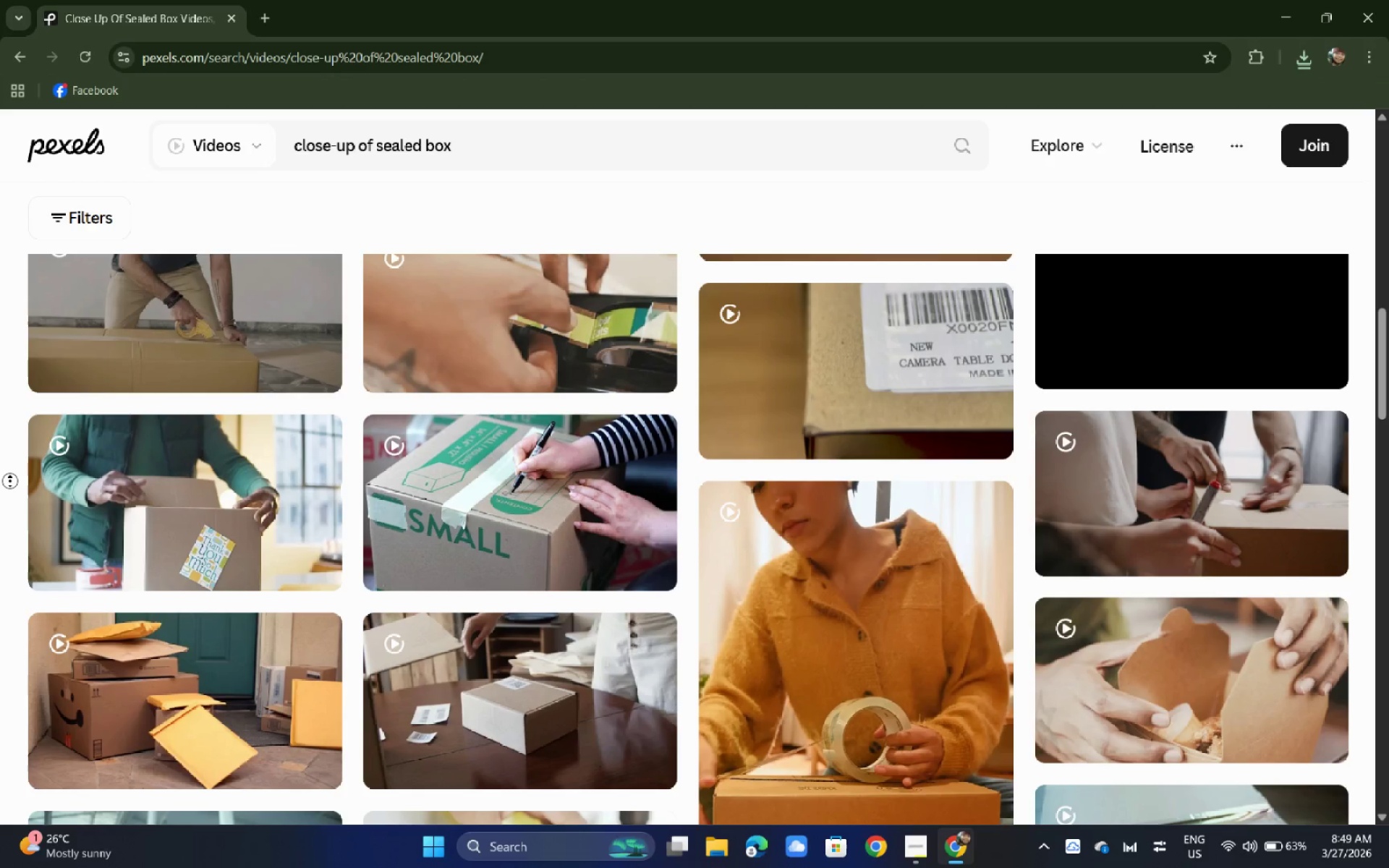 
scroll: coordinate [26, 378], scroll_direction: up, amount: 23.0
 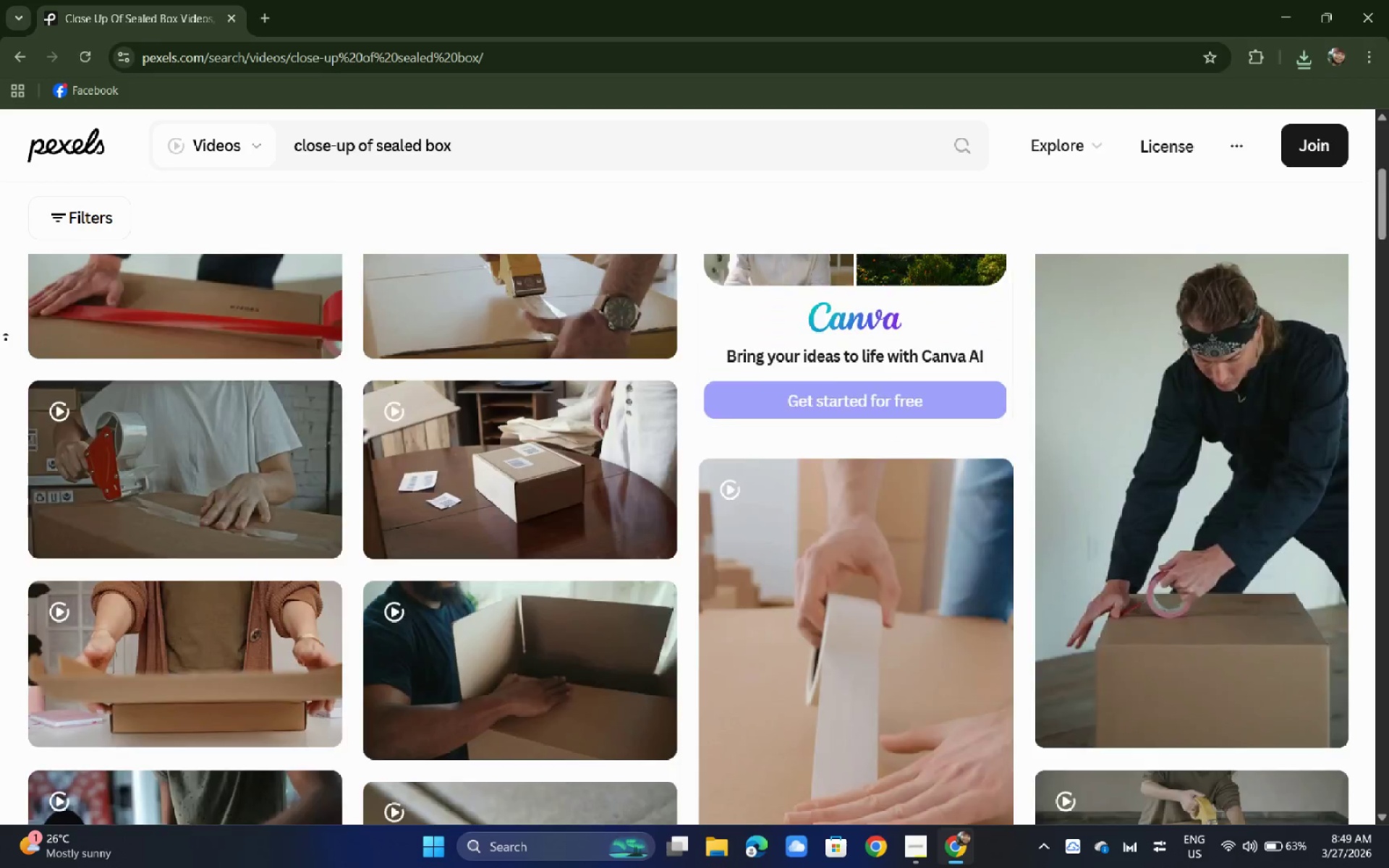 
left_click([7, 338])
 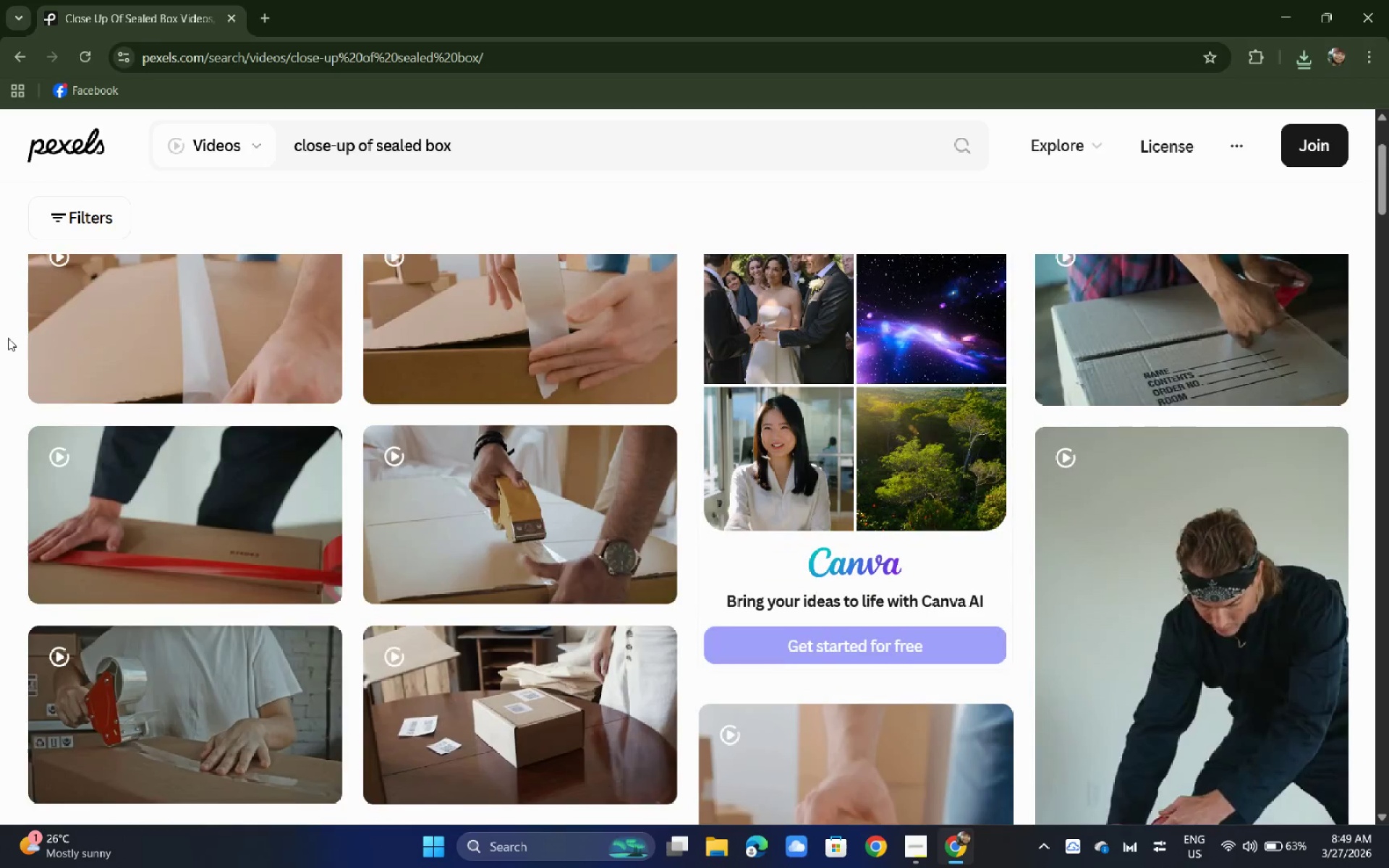 
scroll: coordinate [8, 328], scroll_direction: up, amount: 11.0
 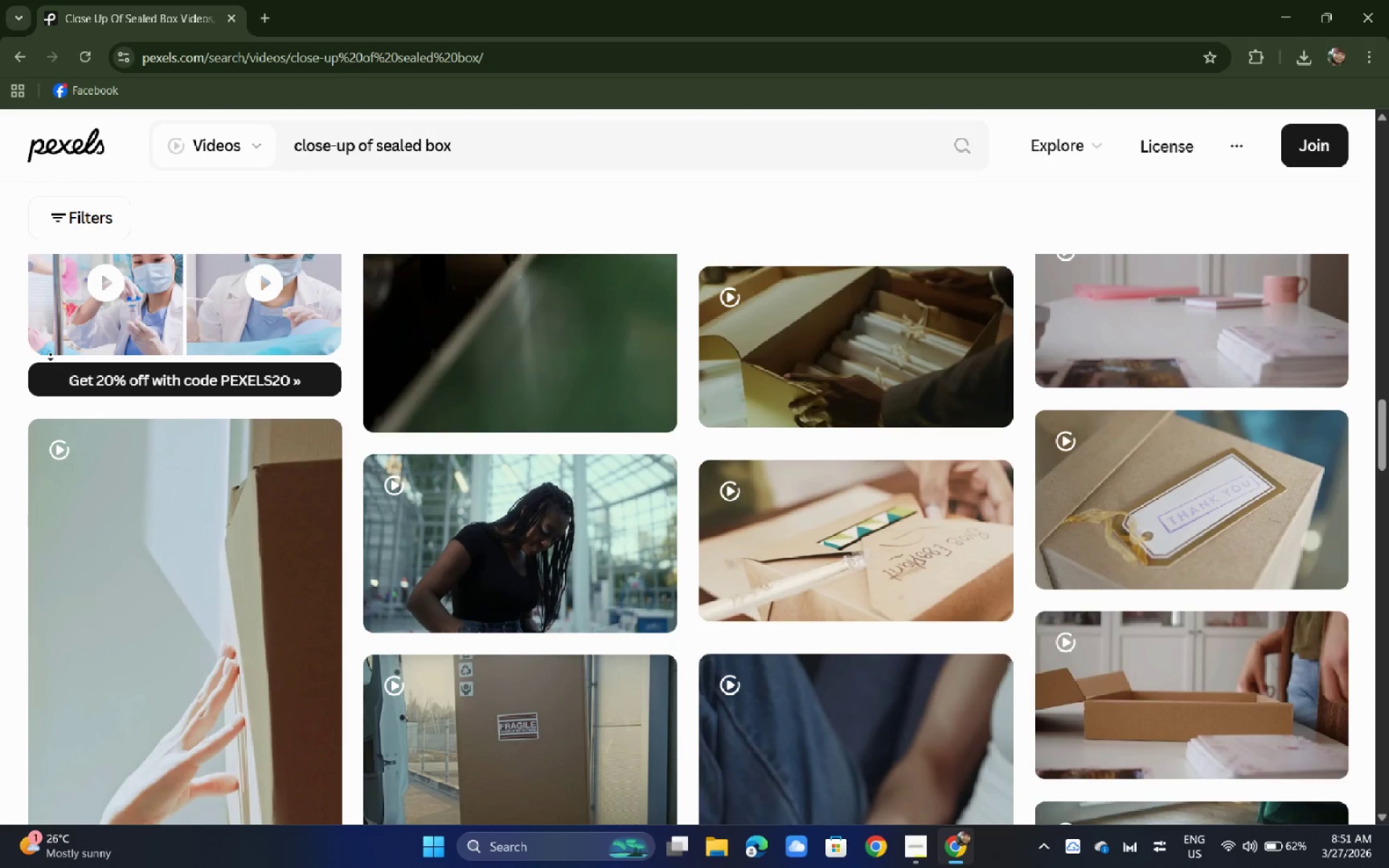 
wait(78.66)
 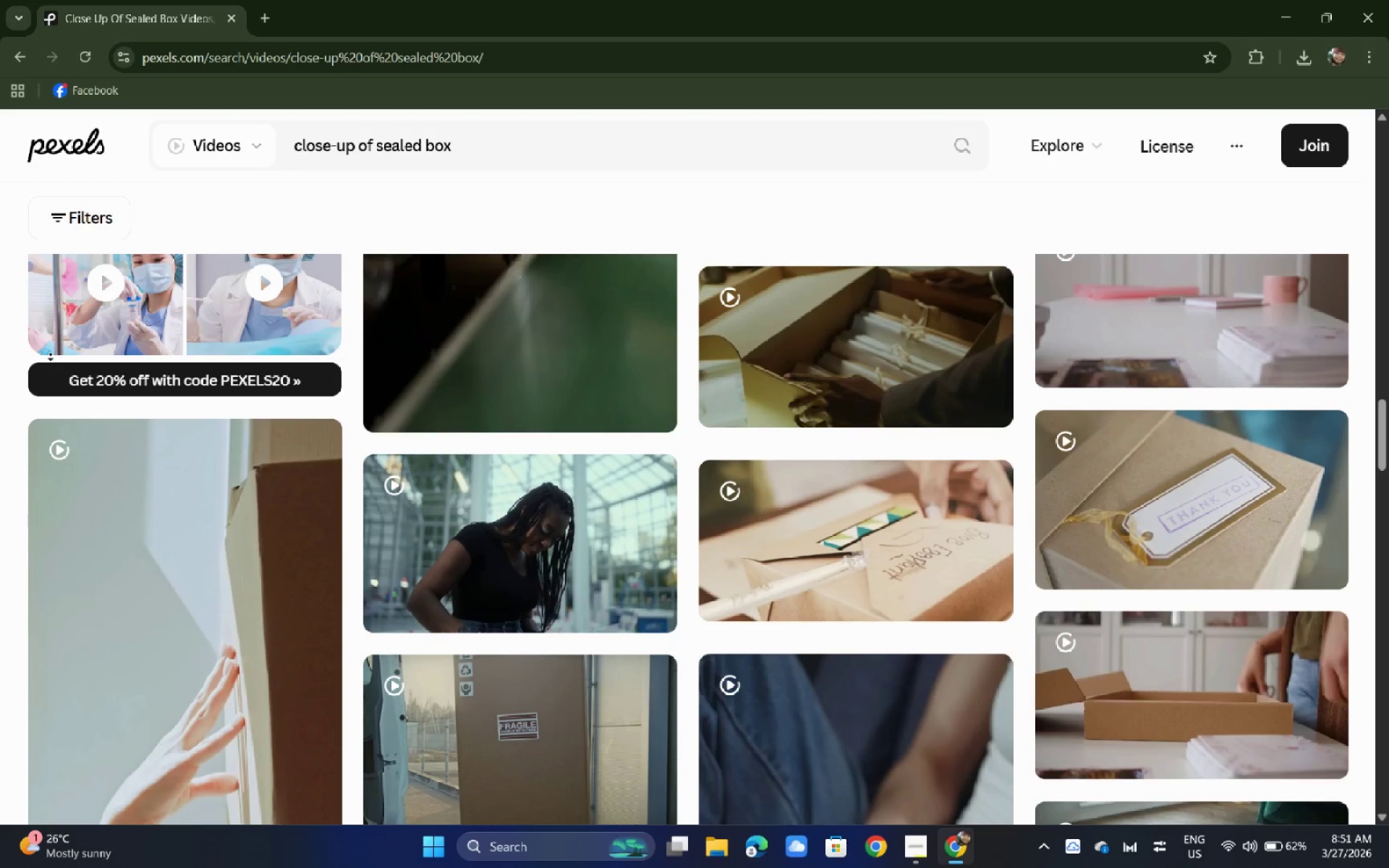 
scroll: coordinate [195, 278], scroll_direction: down, amount: 1.0
 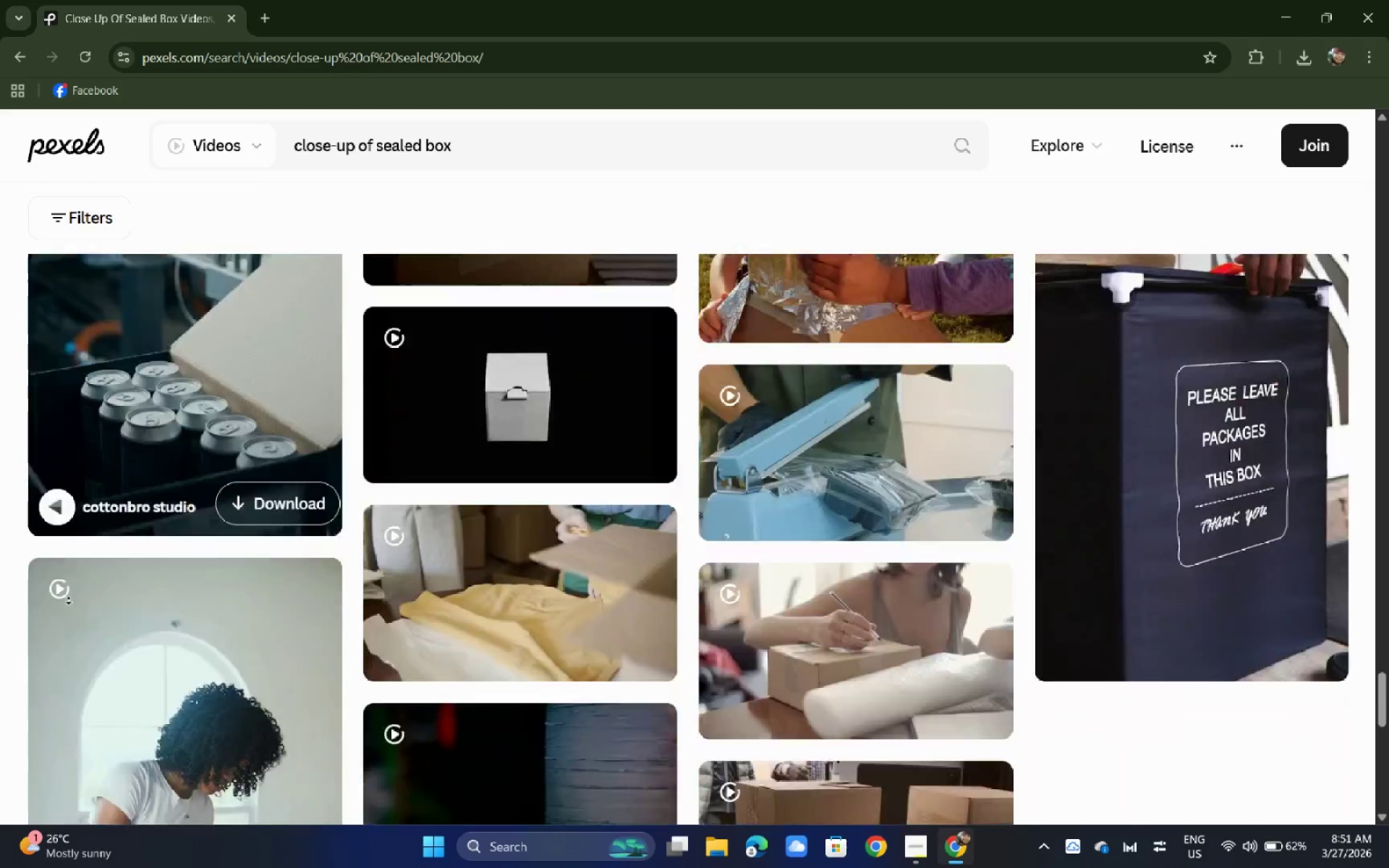 
wait(5.74)
 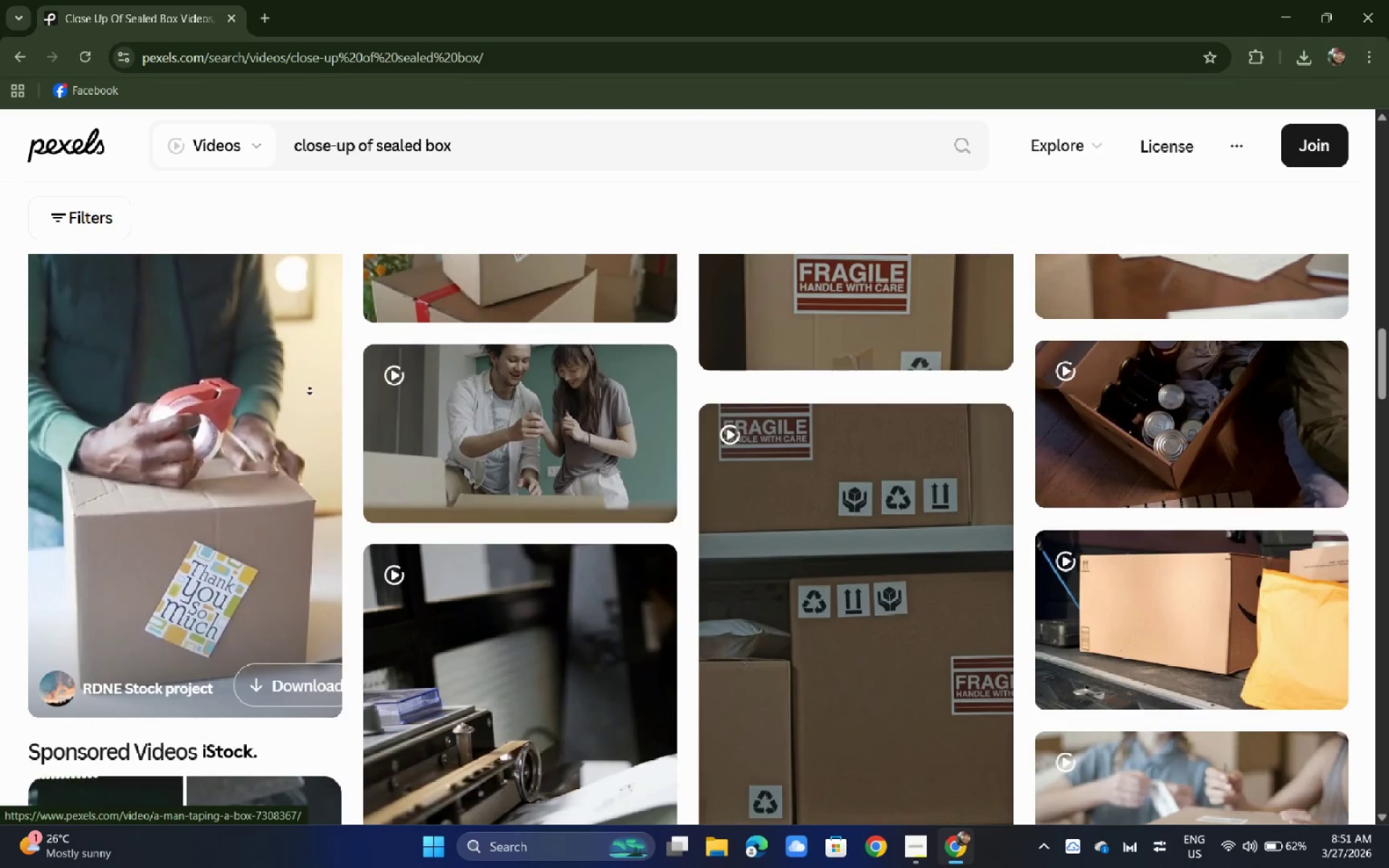 
scroll: coordinate [62, 276], scroll_direction: up, amount: 115.0
 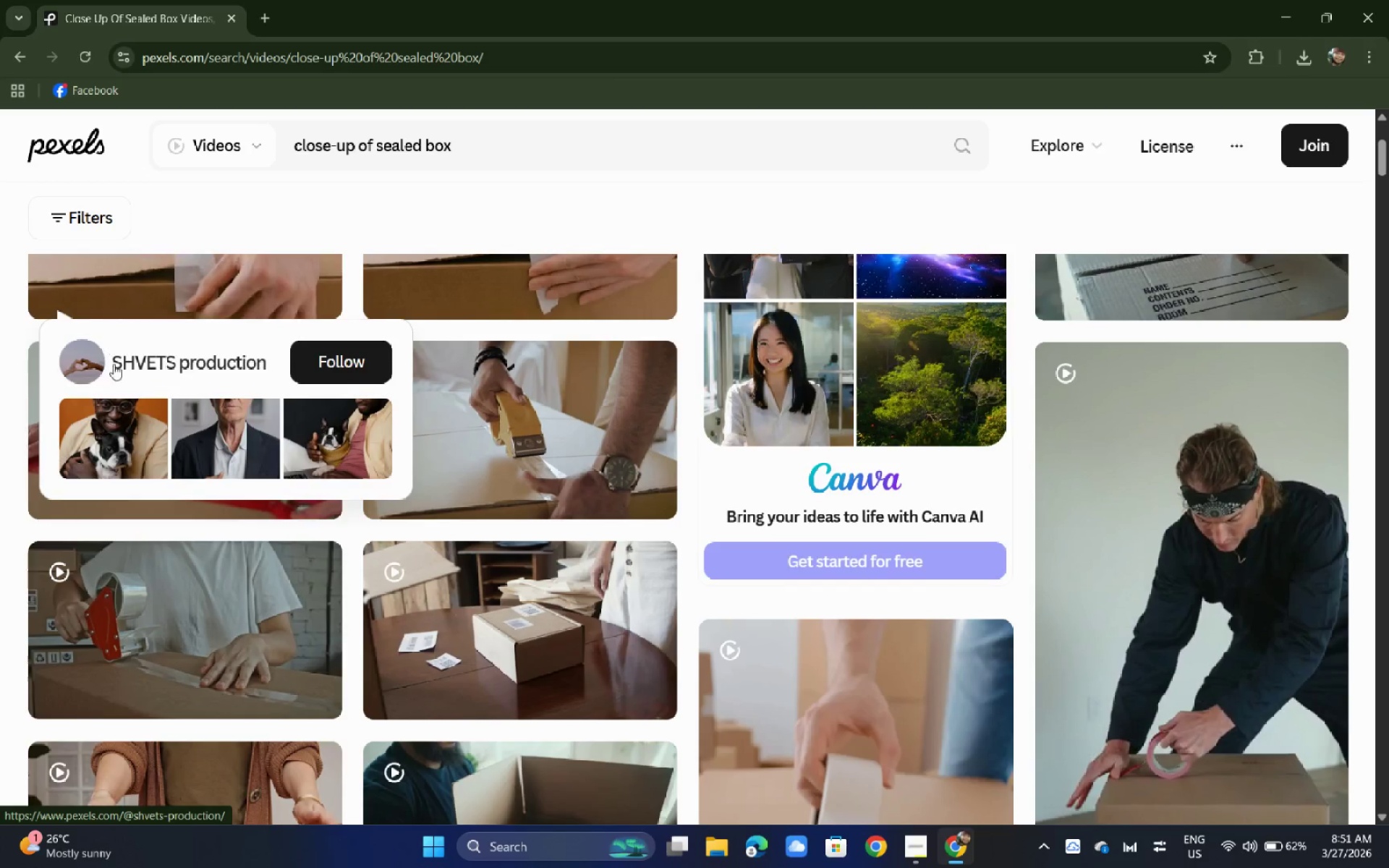 
key(Alt+AltLeft)
 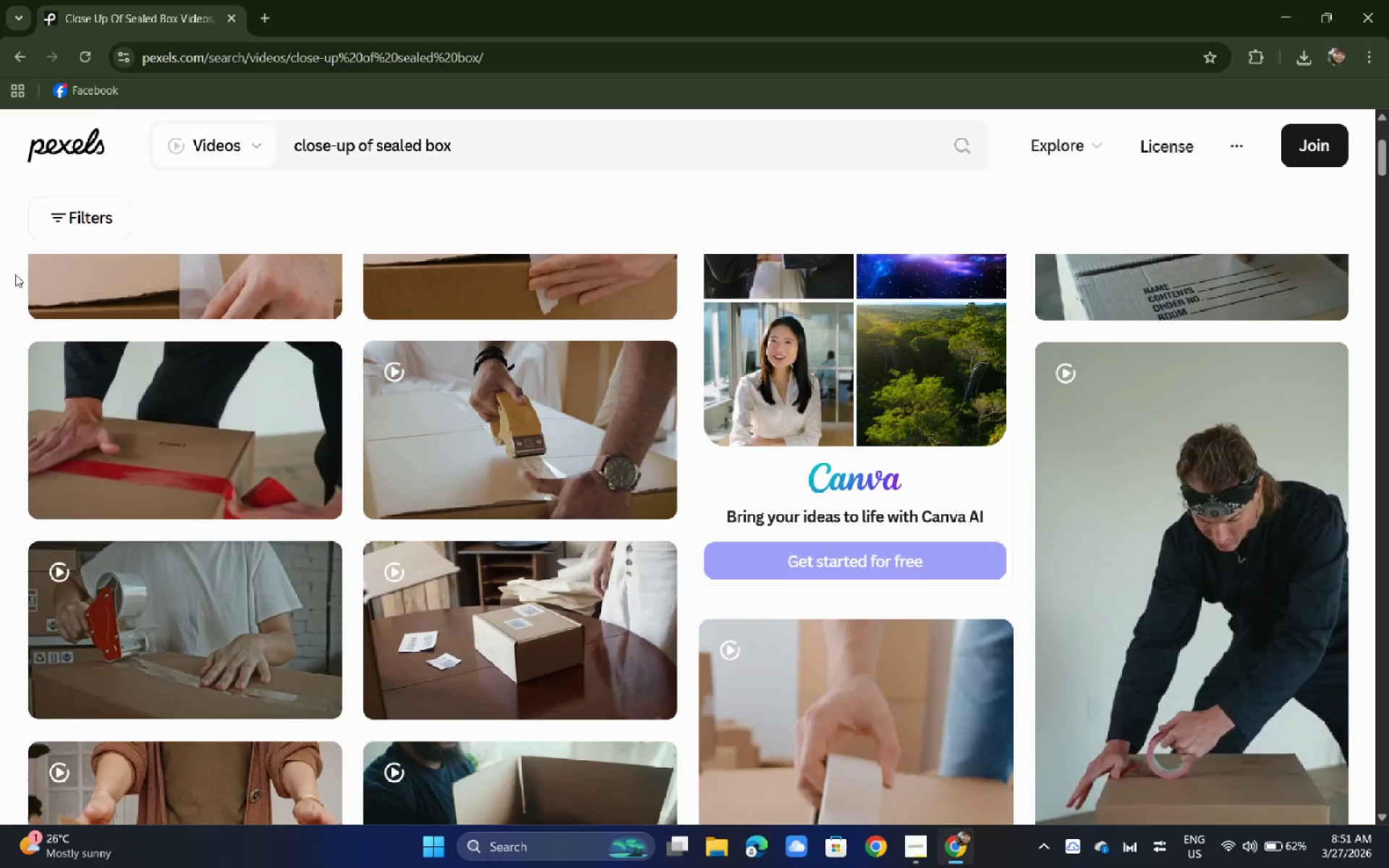 
key(Alt+Tab)